 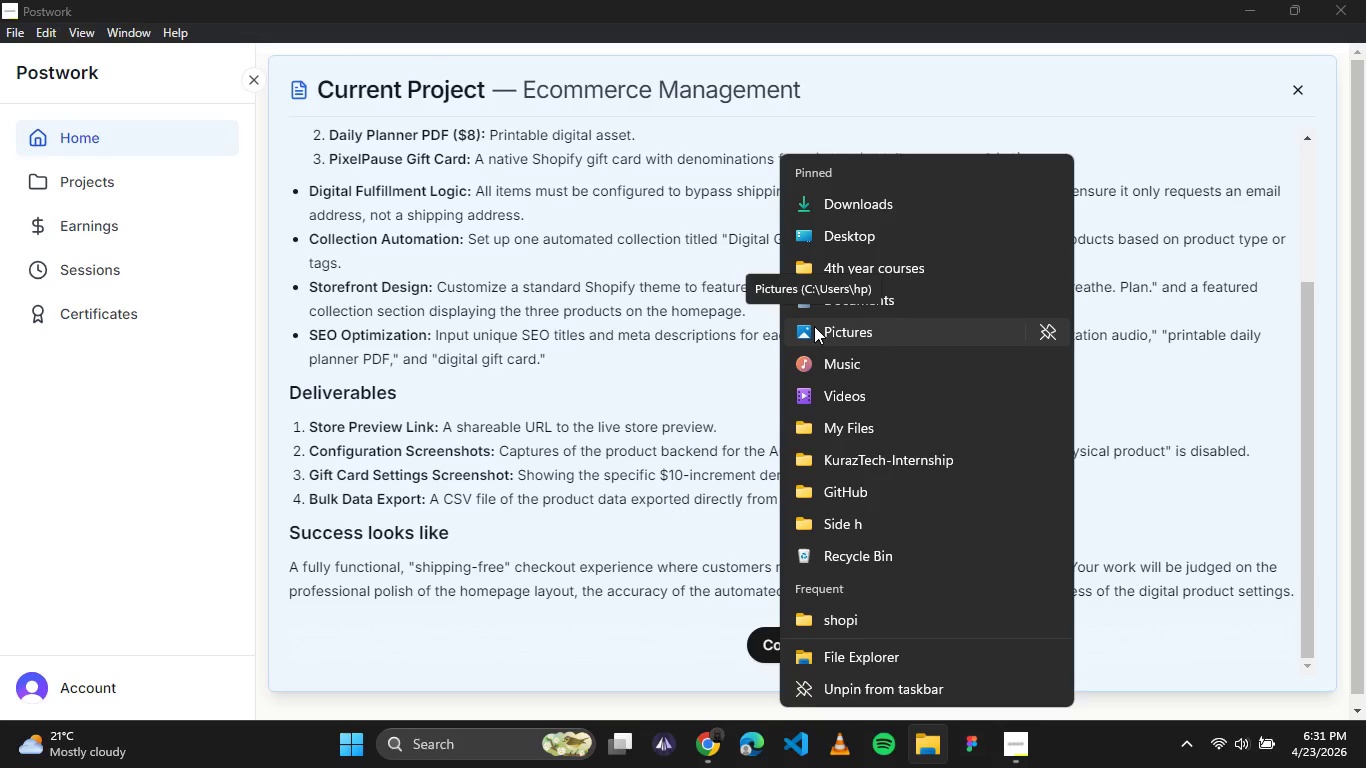 
double_click([415, 197])
 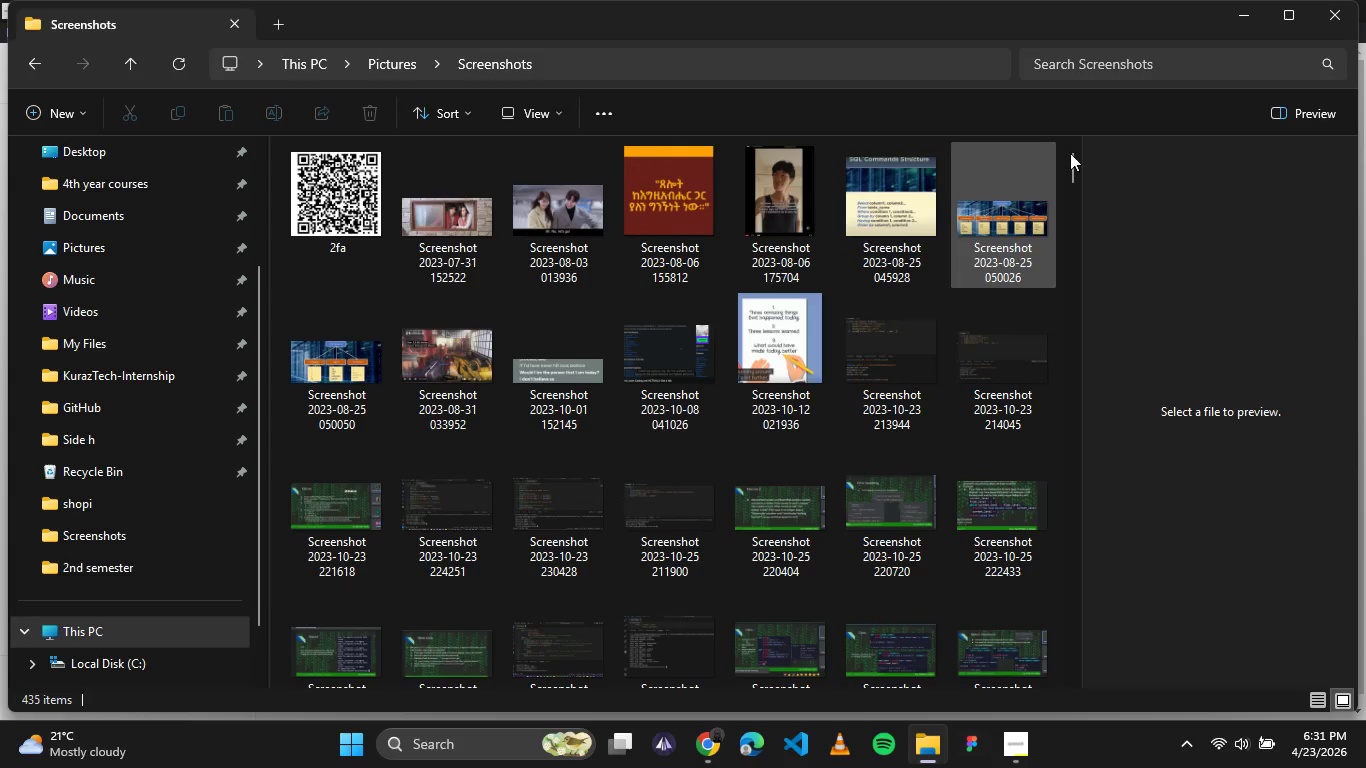 
left_click_drag(start_coordinate=[1080, 156], to_coordinate=[1100, 669])
 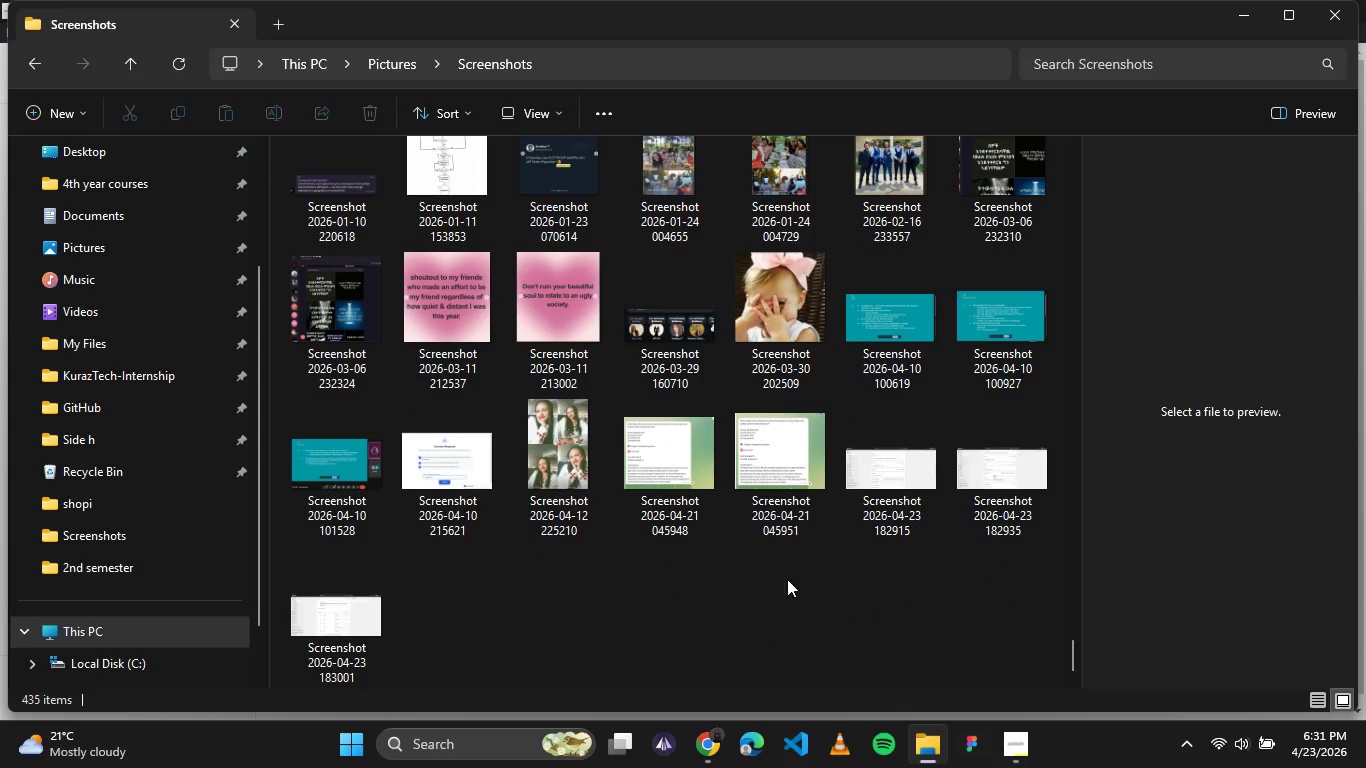 
left_click([876, 515])
 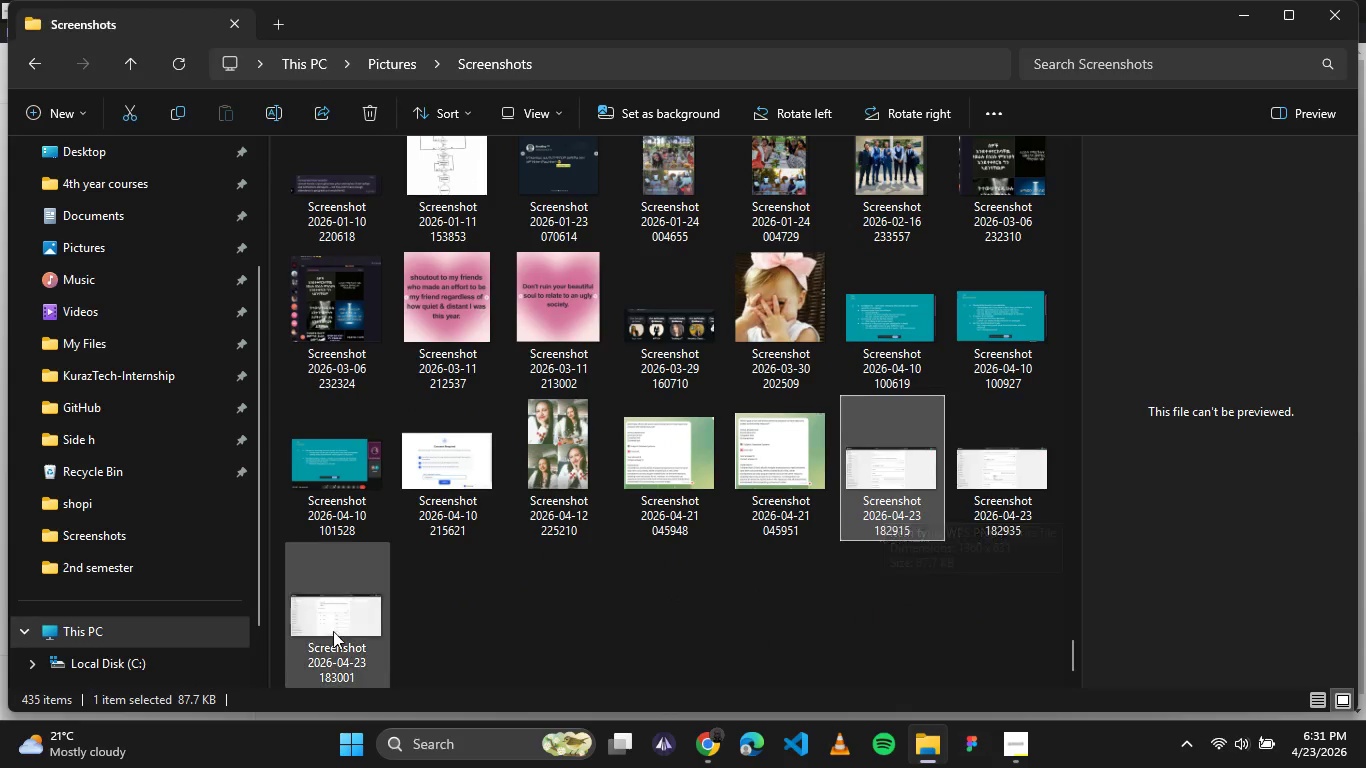 
double_click([358, 636])
 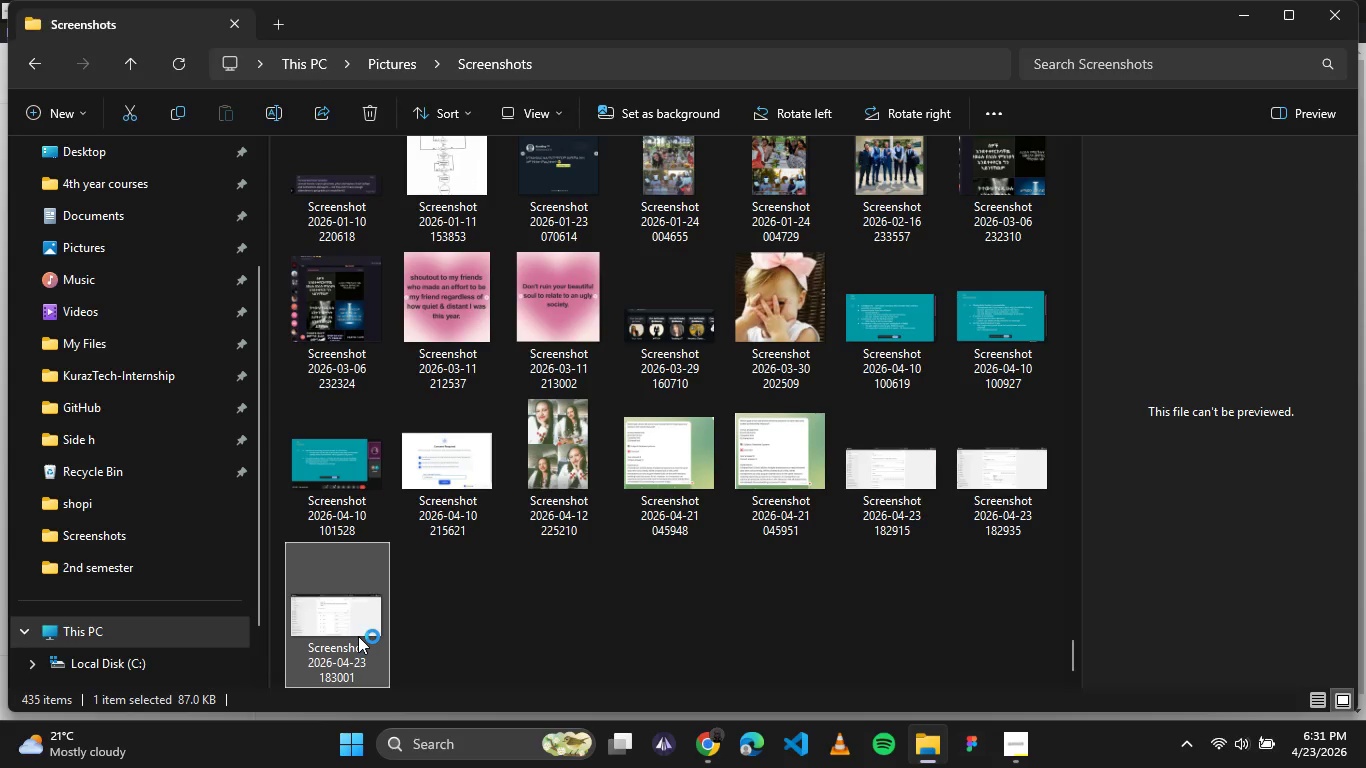 
triple_click([358, 636])
 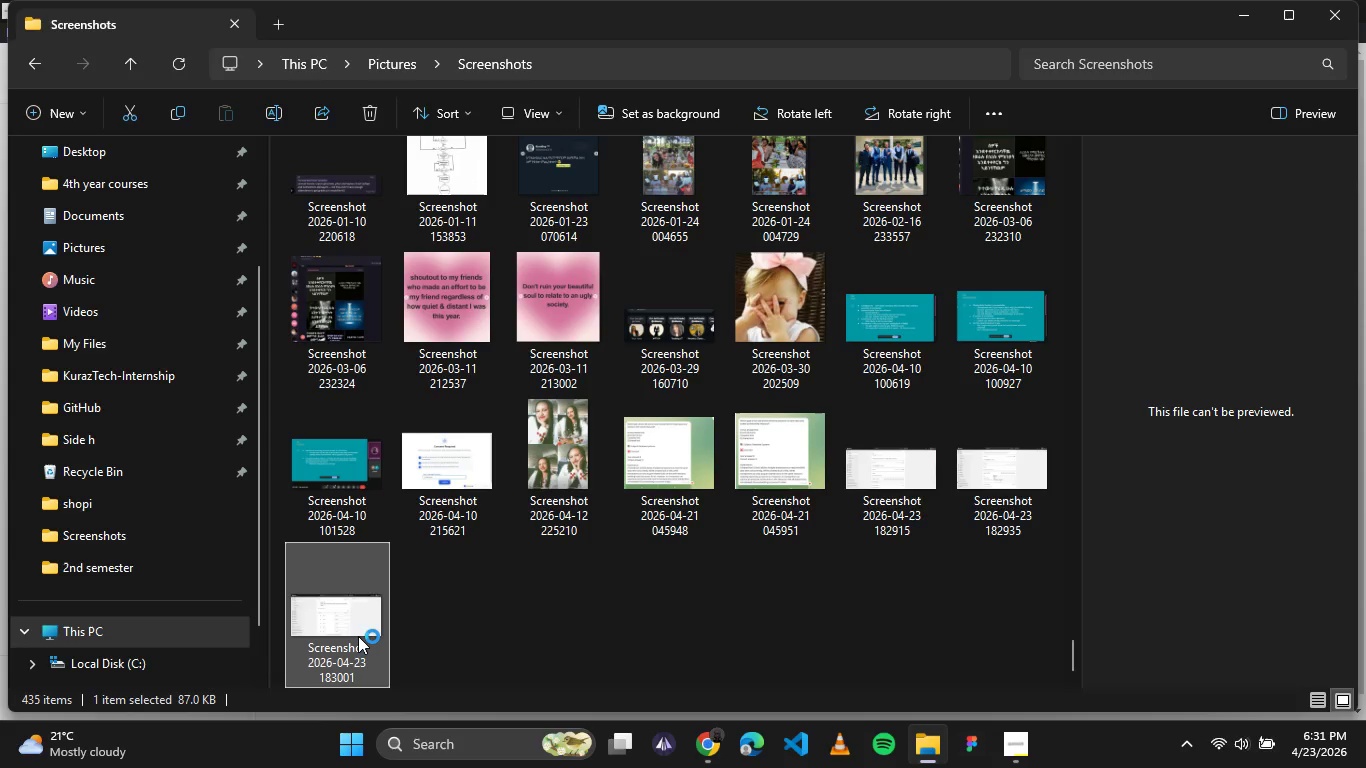 
triple_click([358, 636])
 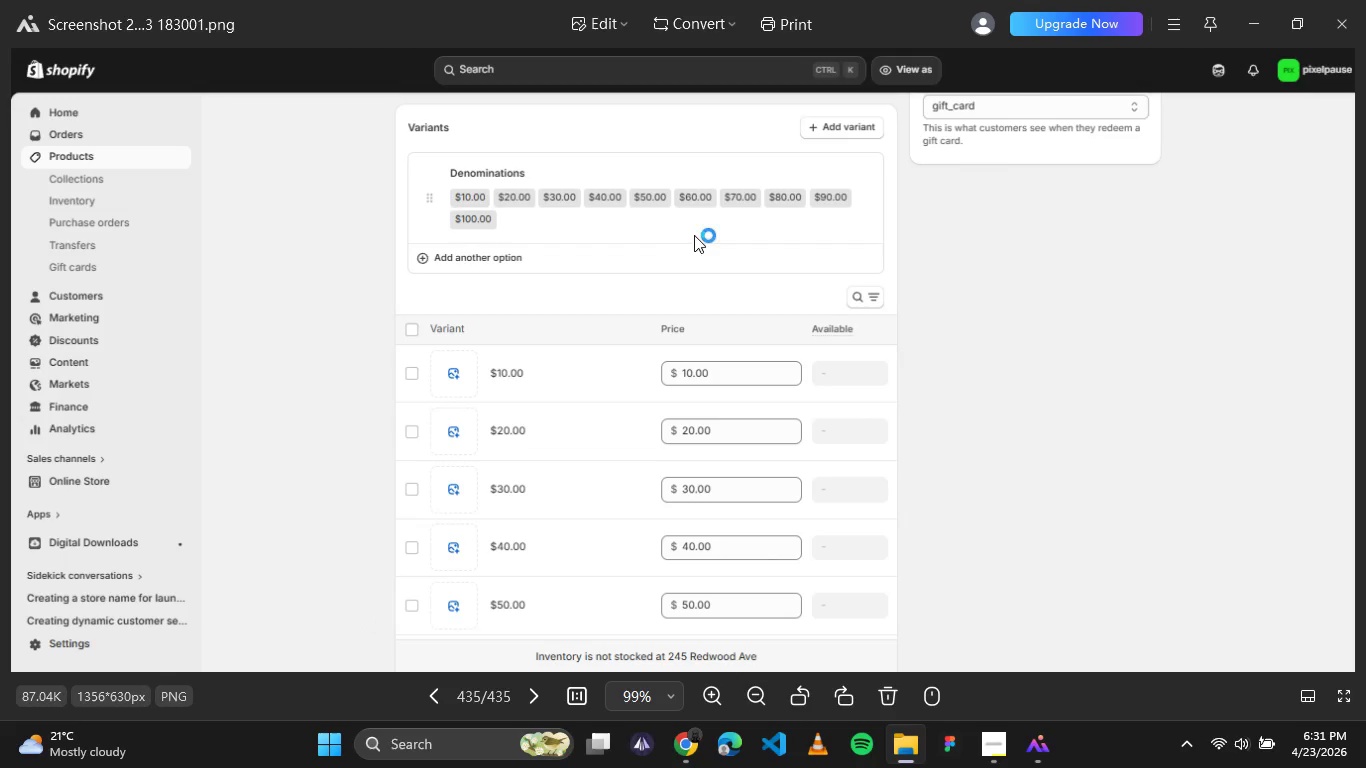 
left_click([1343, 18])
 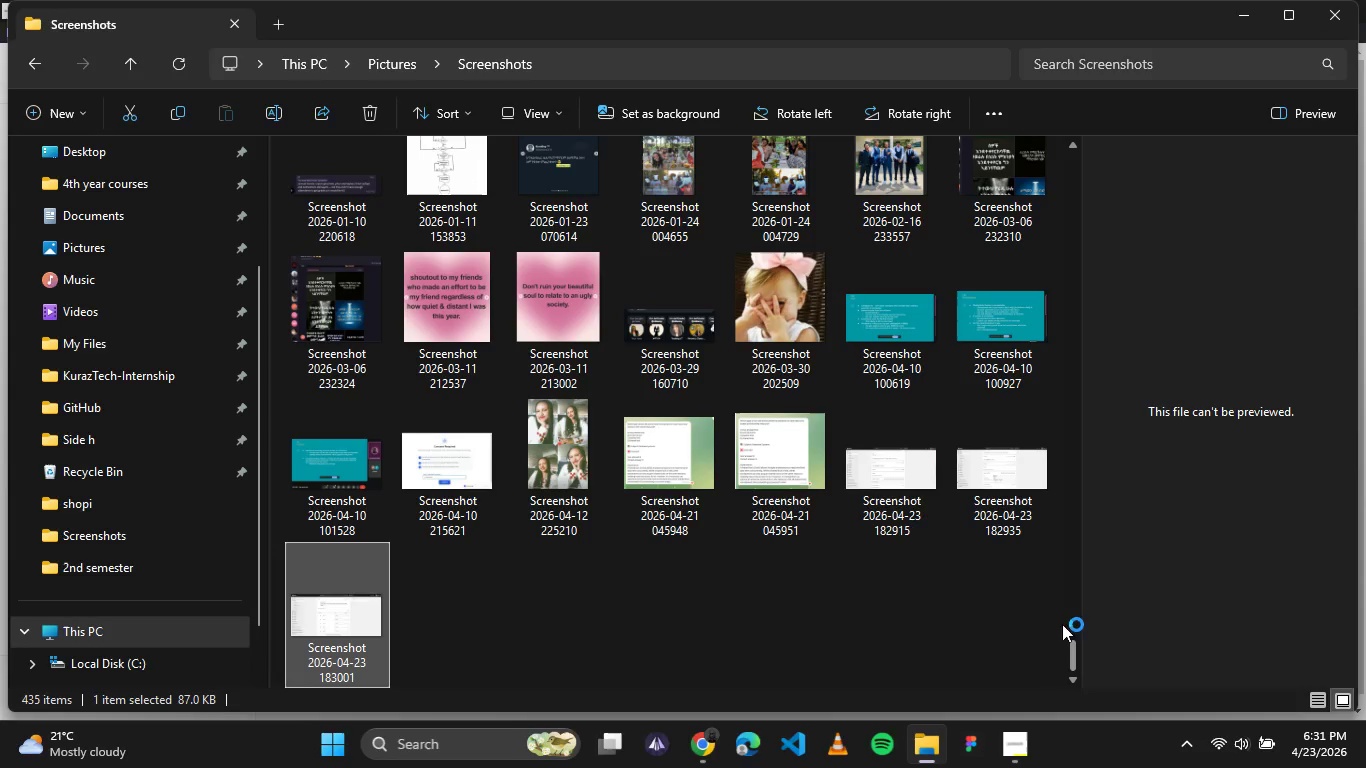 
mouse_move([1027, 712])
 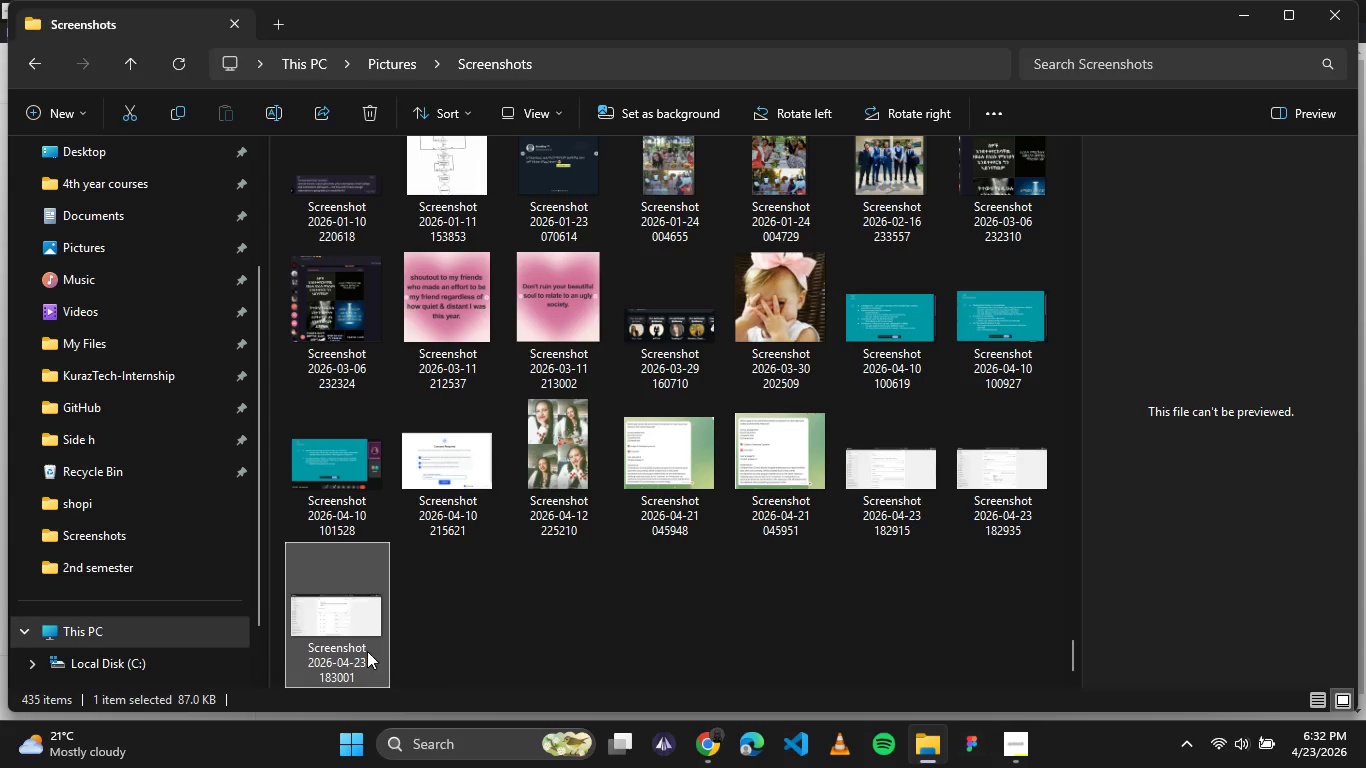 
left_click([329, 651])
 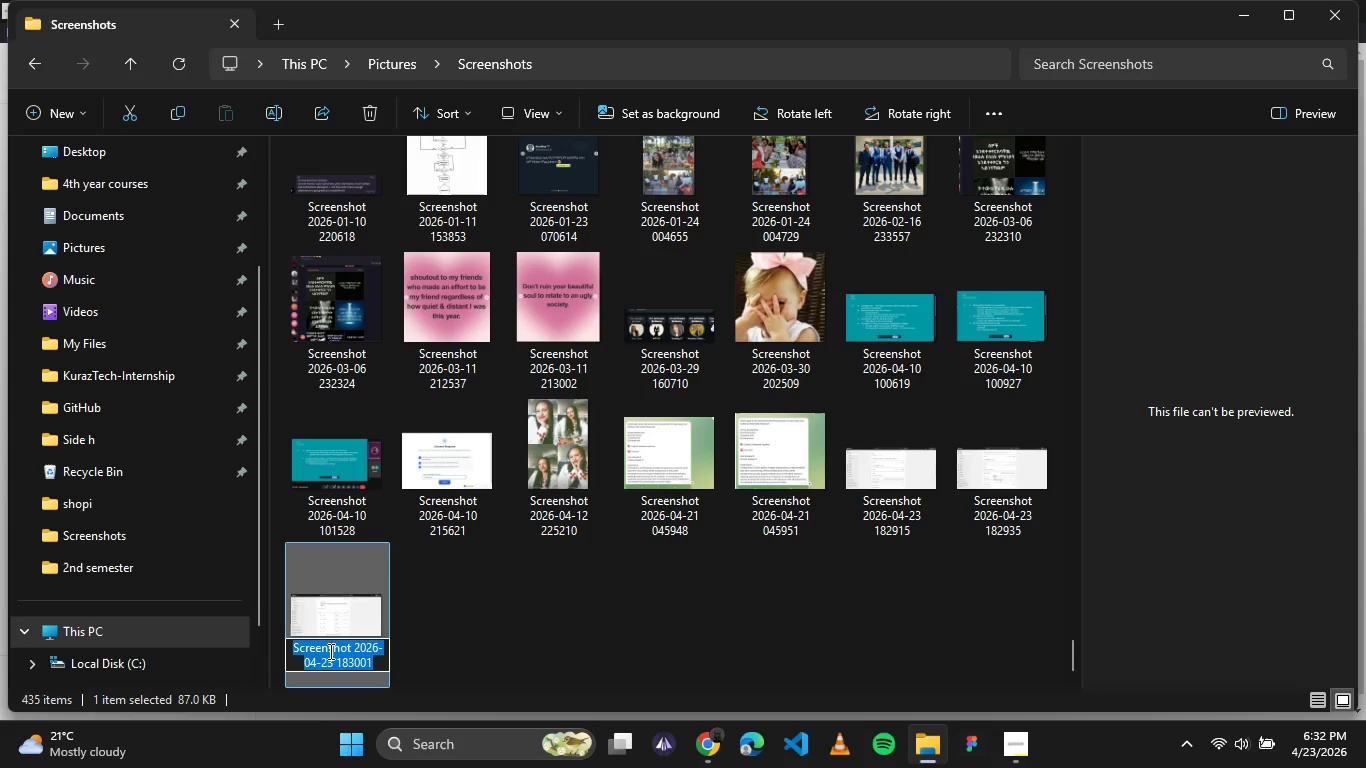 
type(3_GIFTCARD_denominations)
 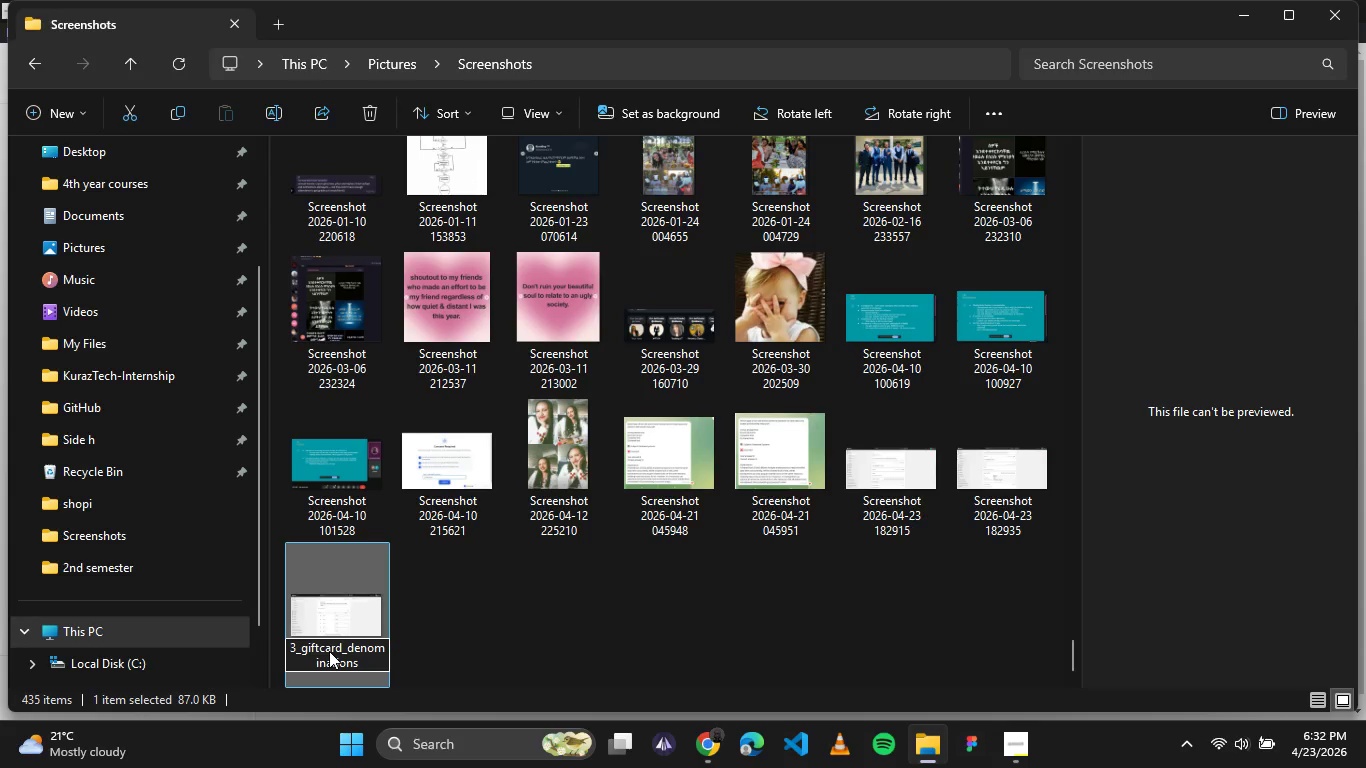 
left_click([472, 621])
 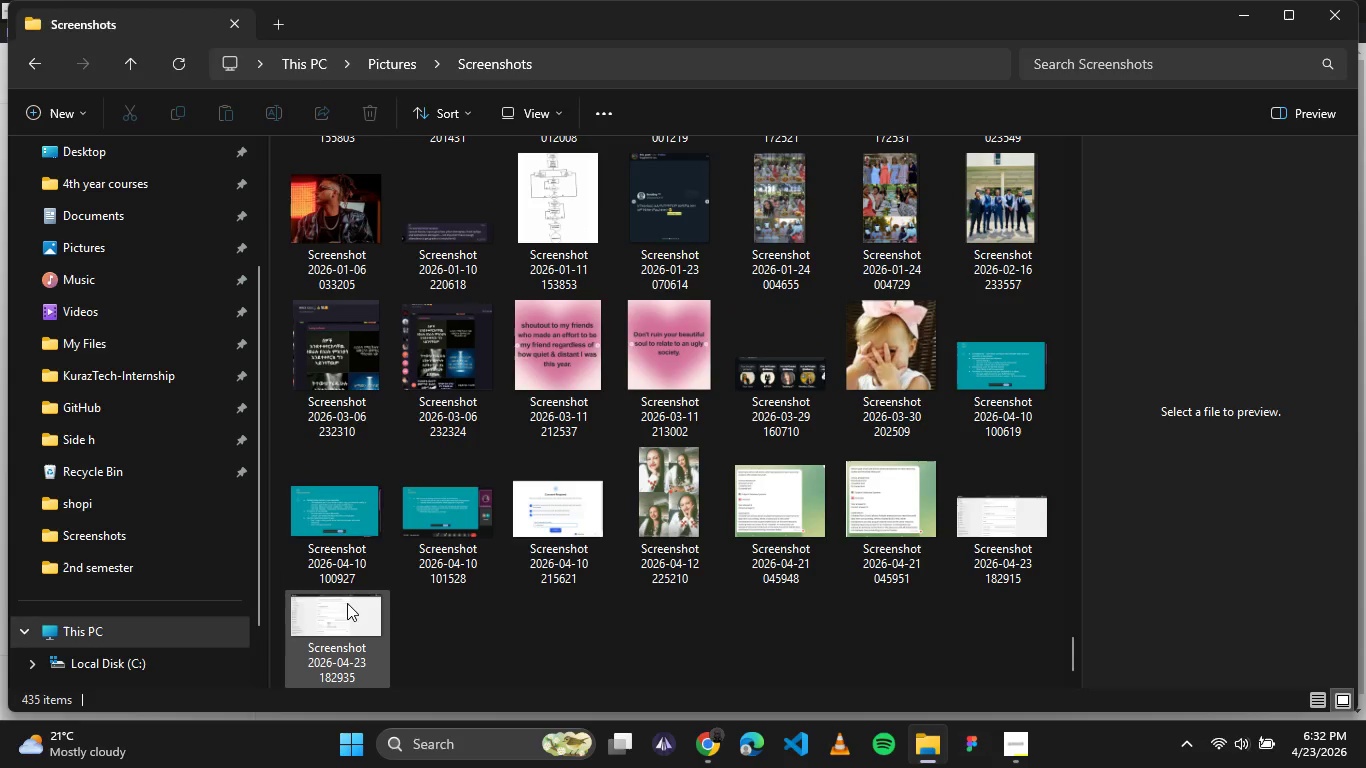 
double_click([340, 612])
 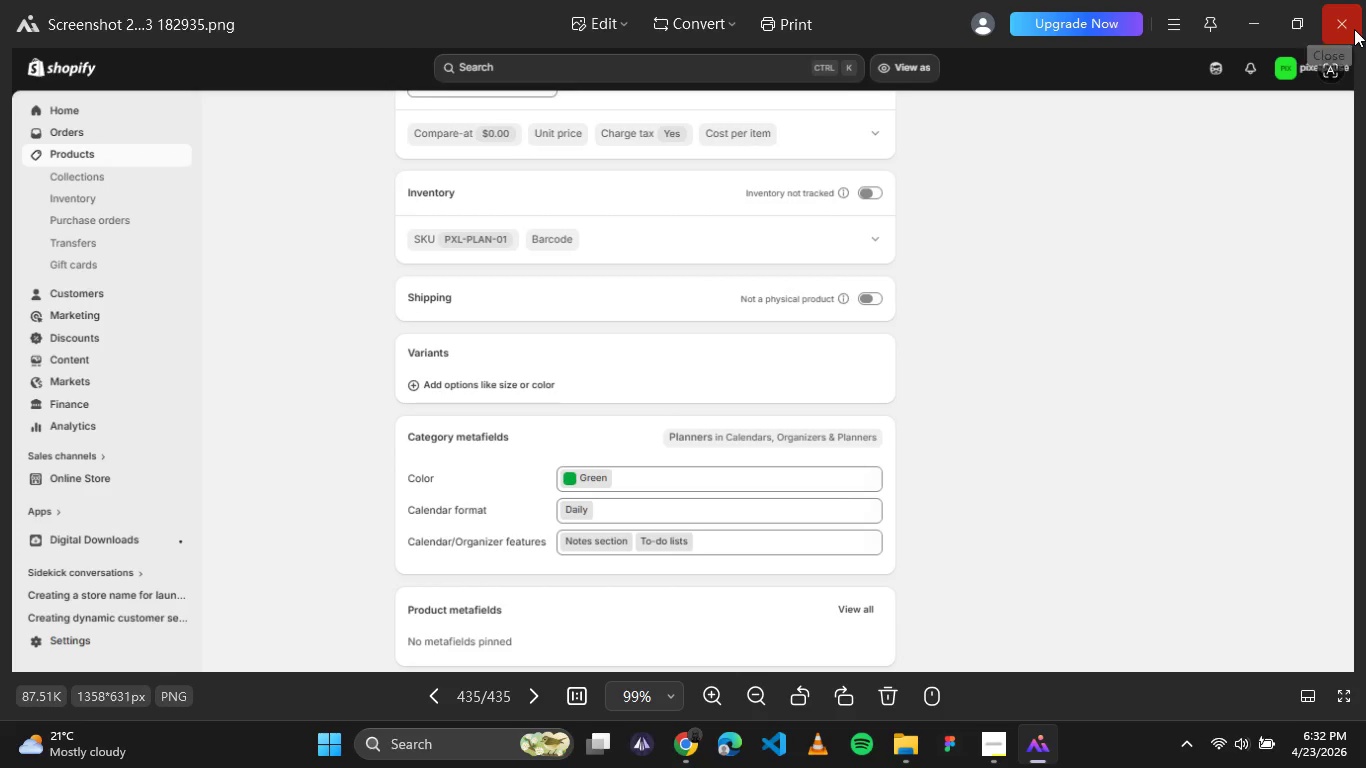 
wait(17.58)
 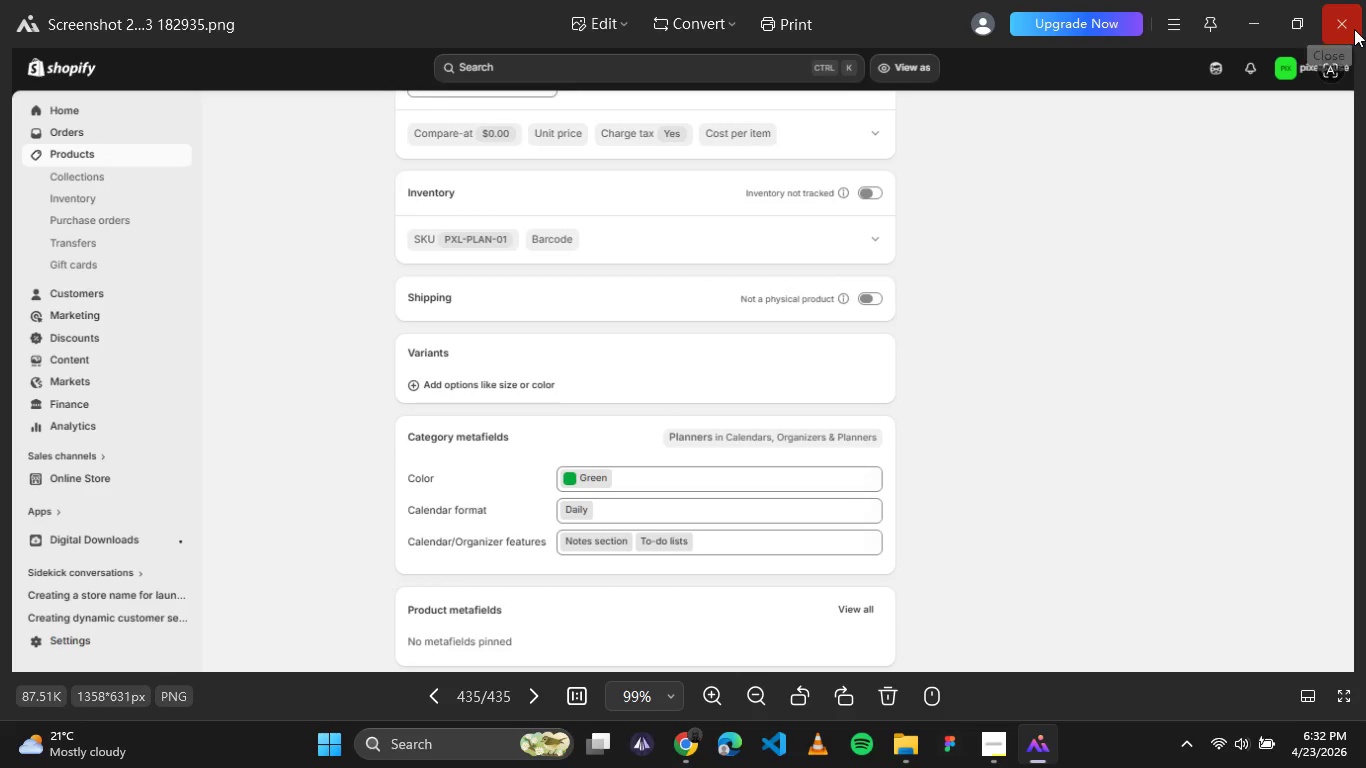 
left_click([14, 345])
 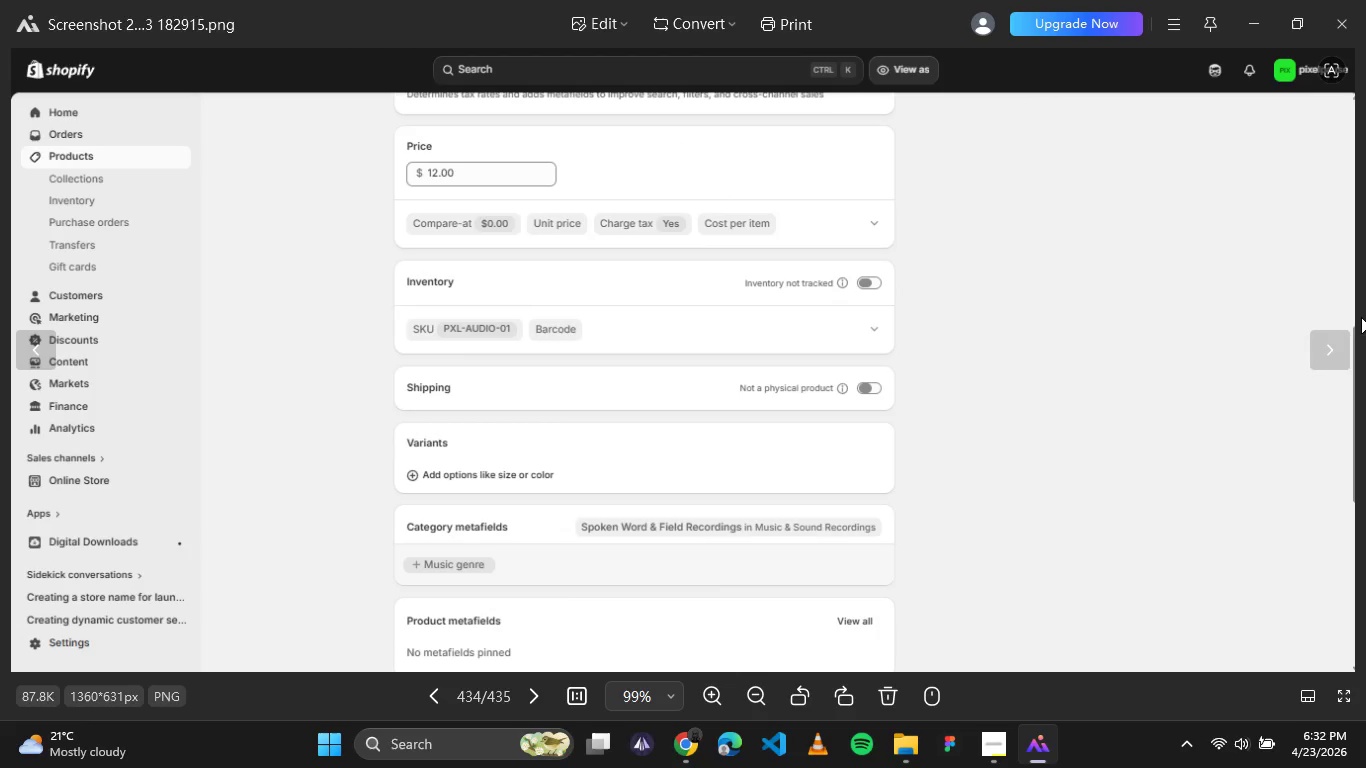 
wait(5.97)
 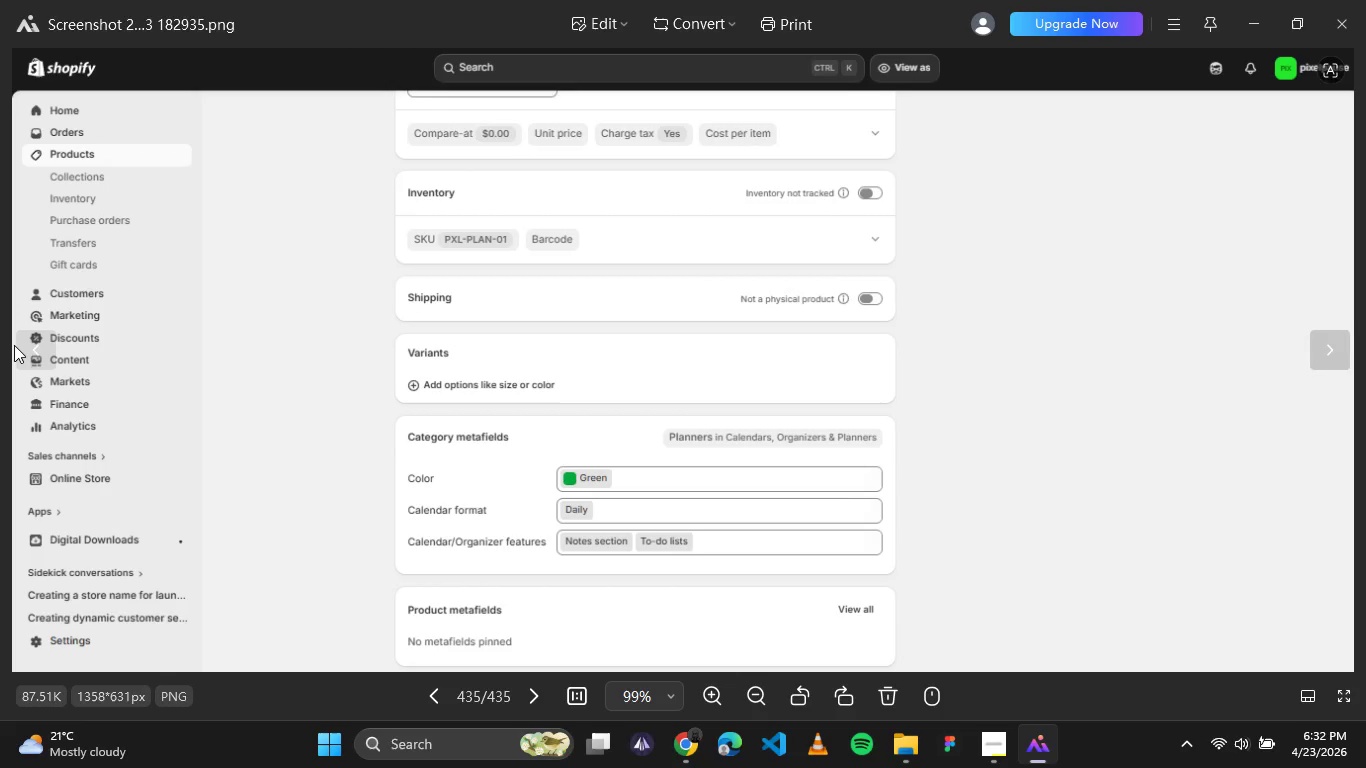 
left_click([1340, 339])
 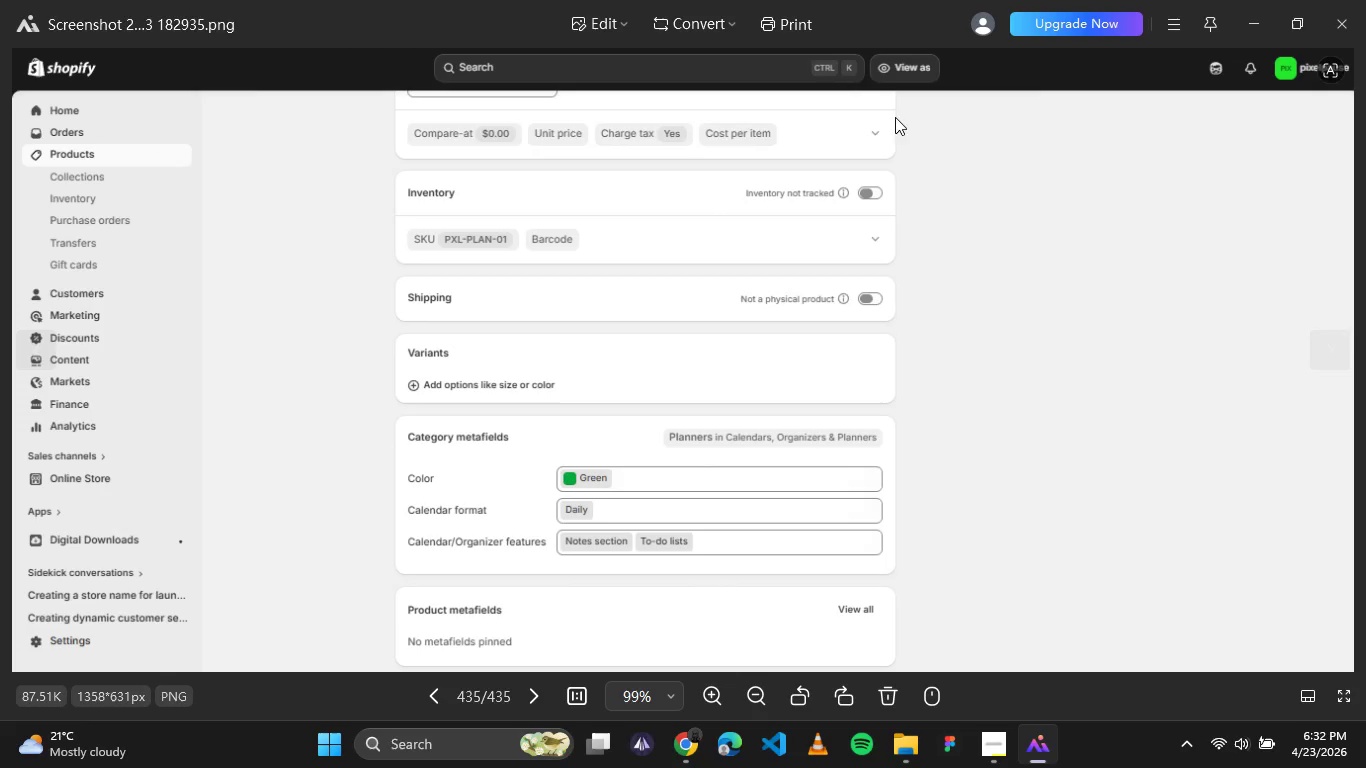 
left_click([1335, 36])
 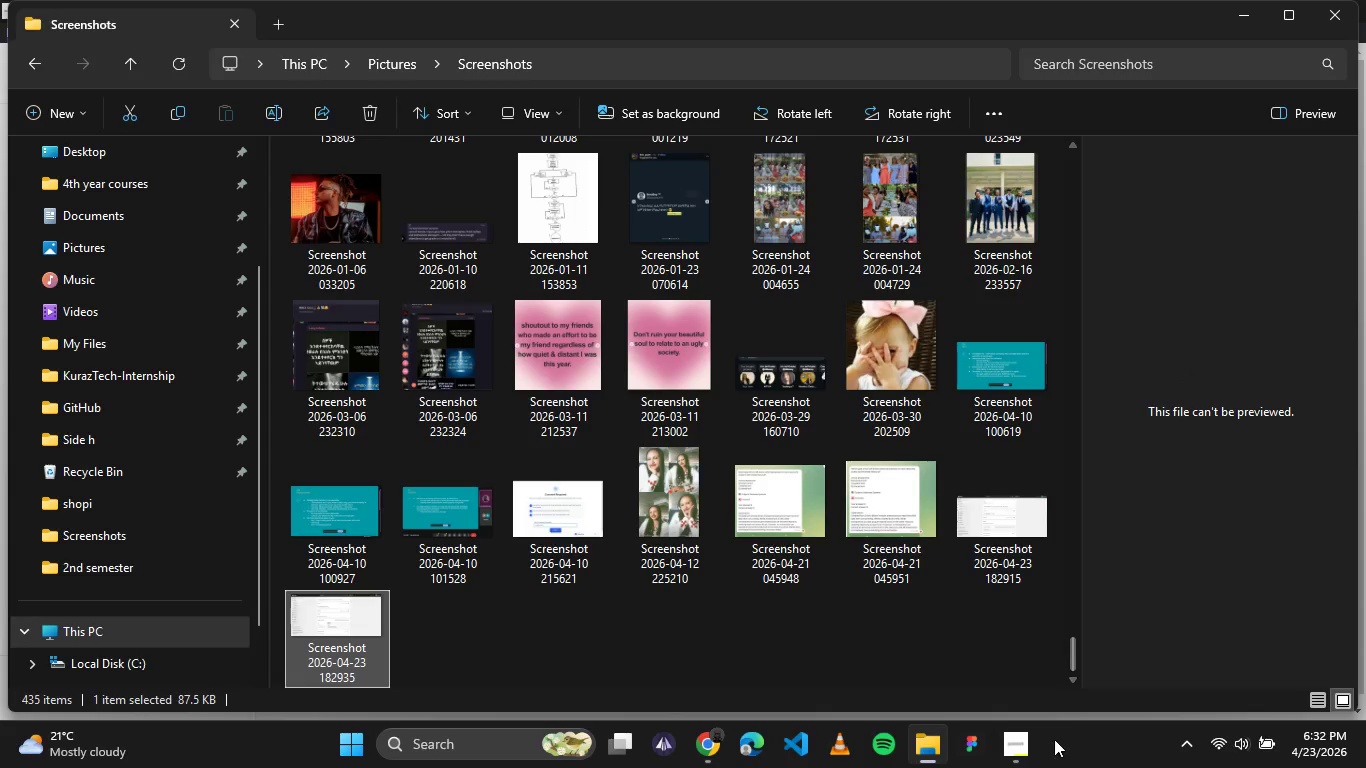 
left_click([1028, 750])